 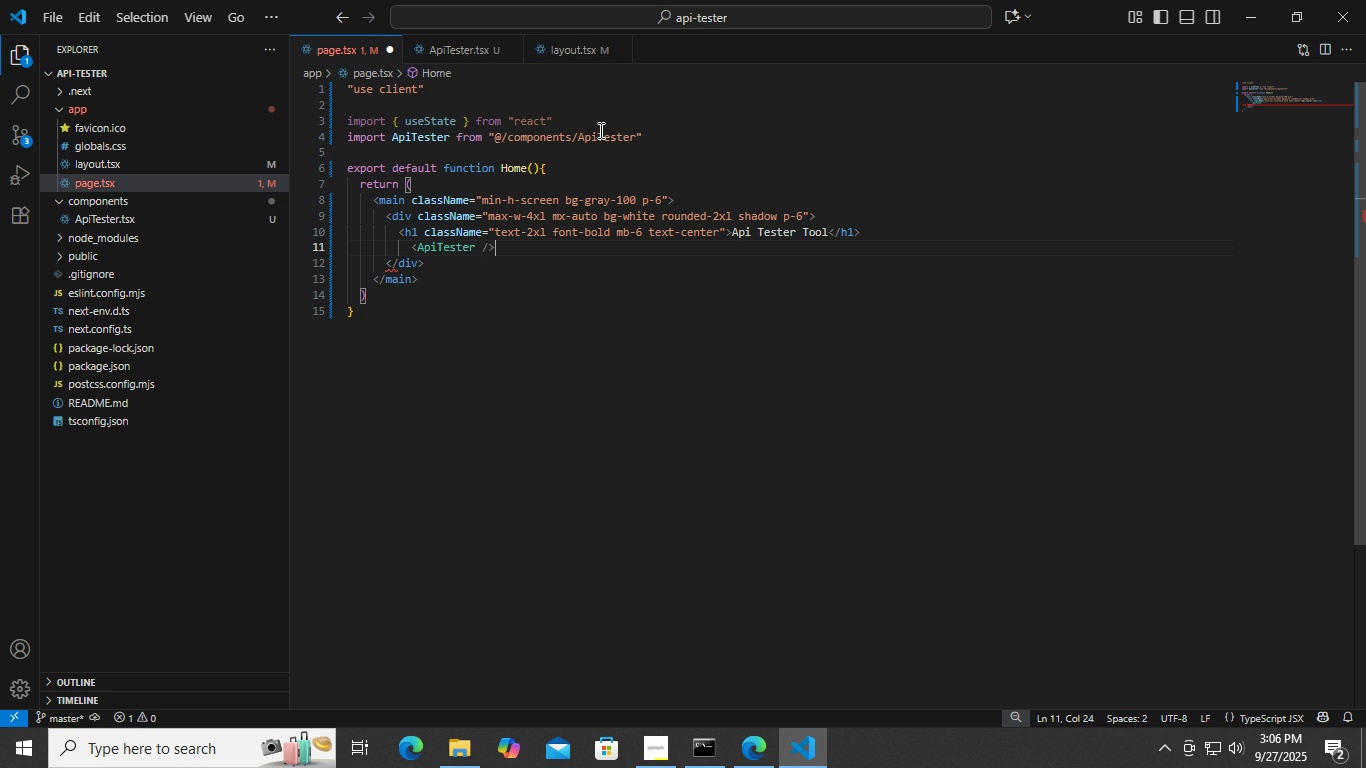 
key(Control+ControlLeft)
 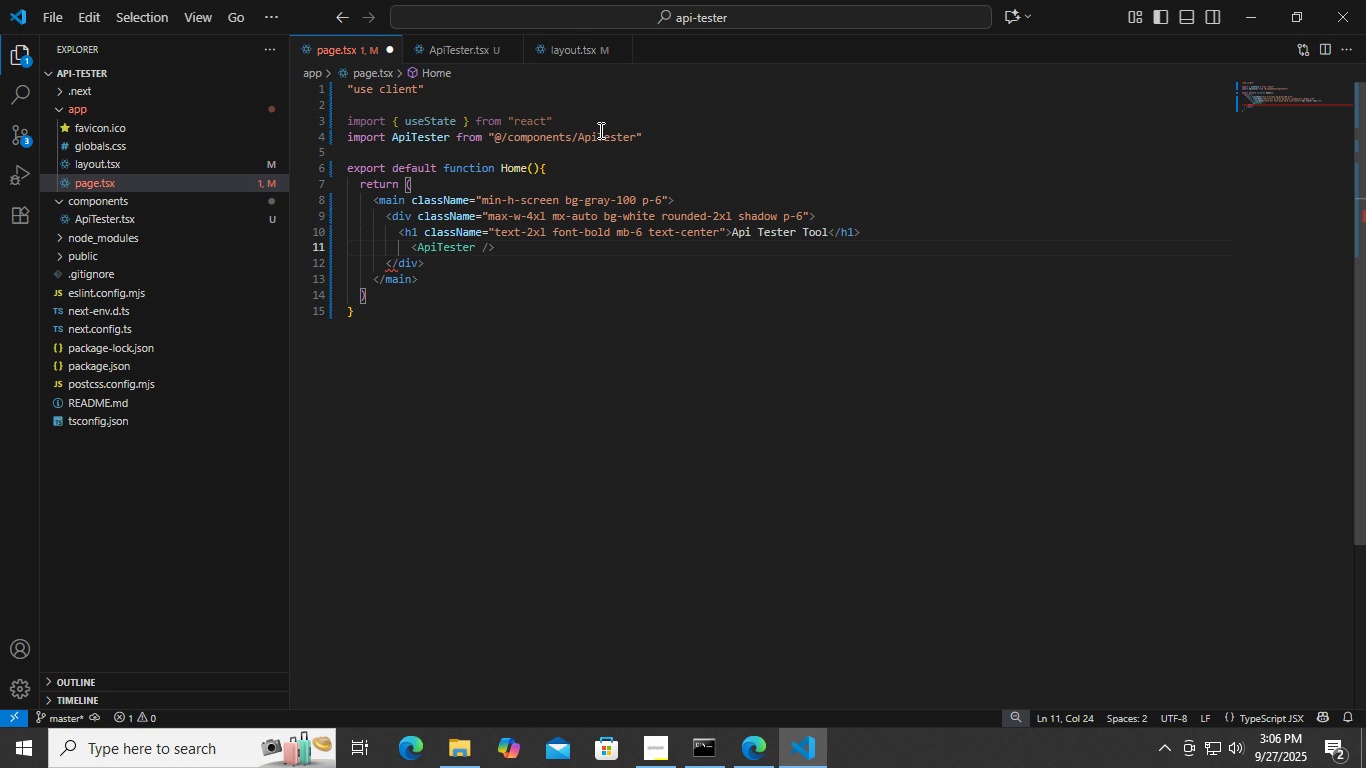 
key(Control+S)
 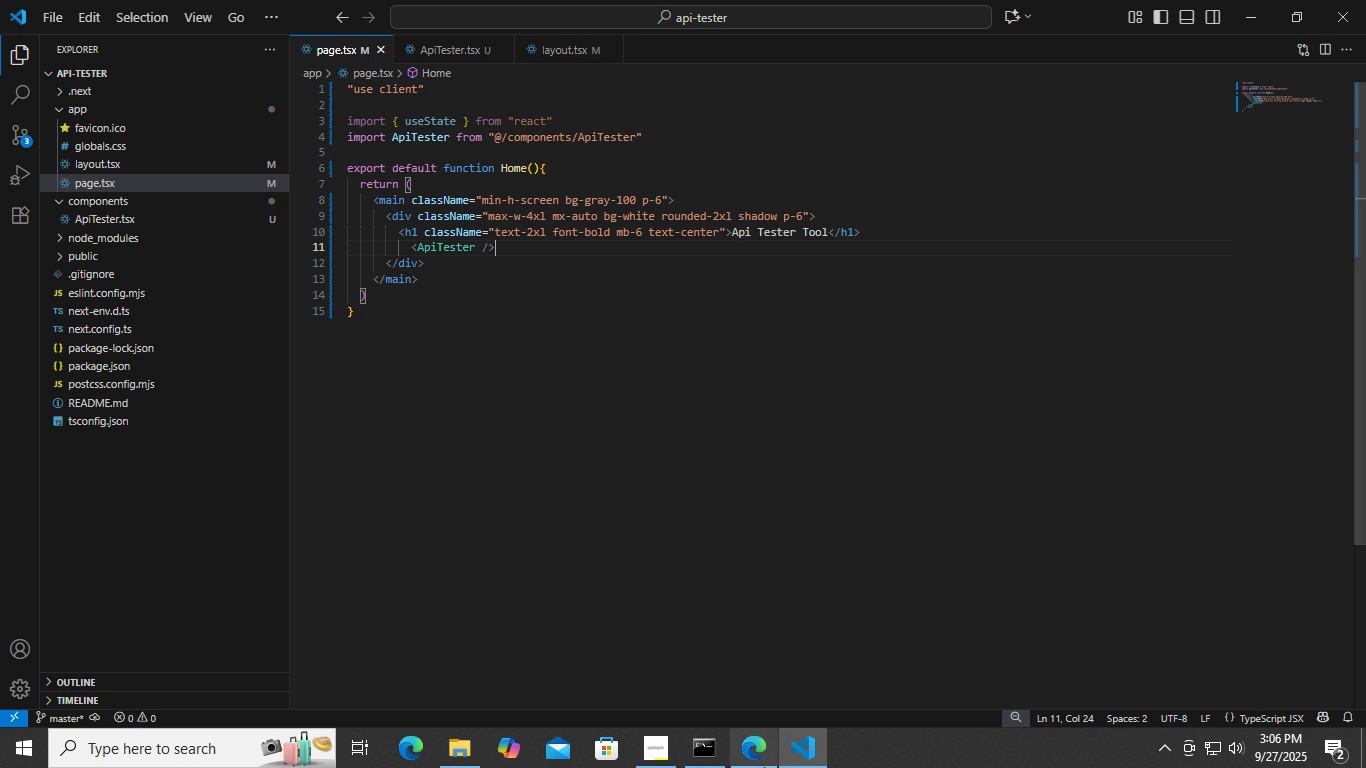 
left_click([725, 745])
 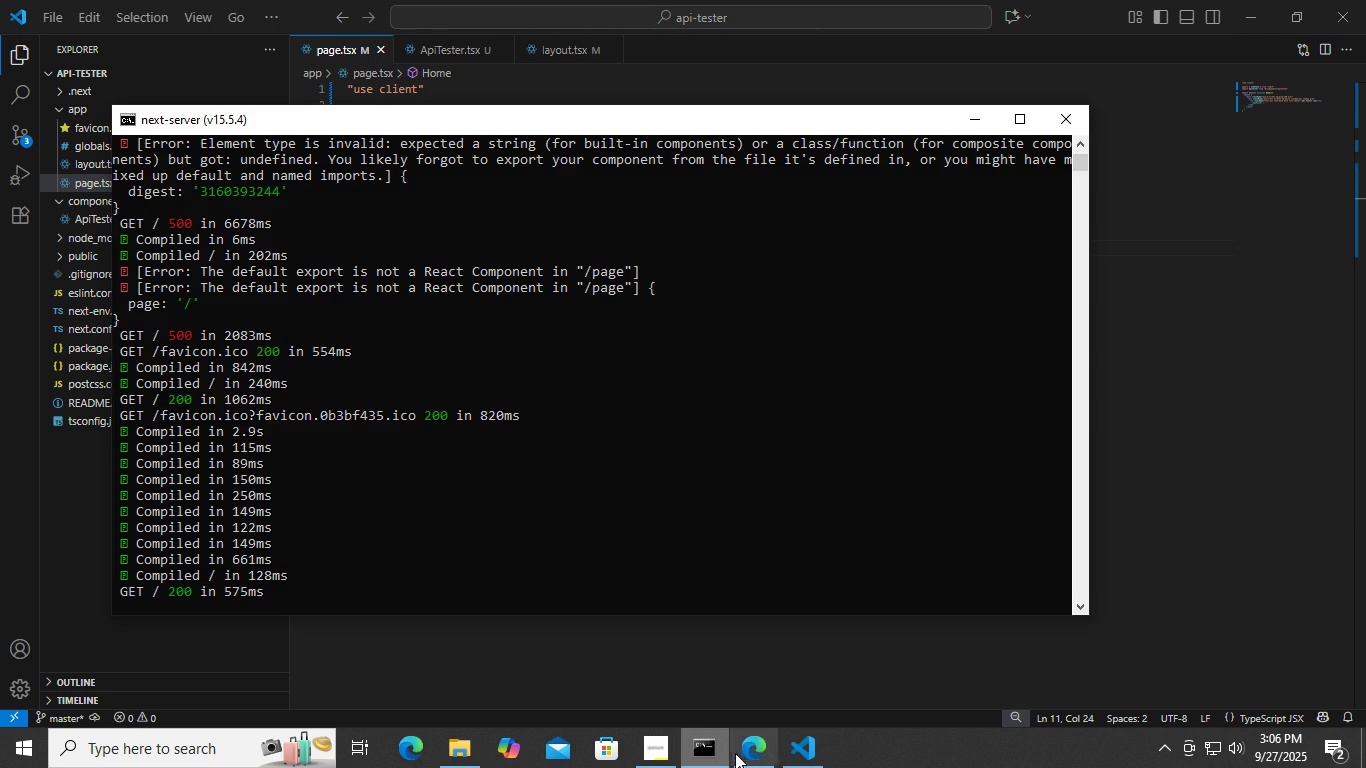 
left_click([742, 756])
 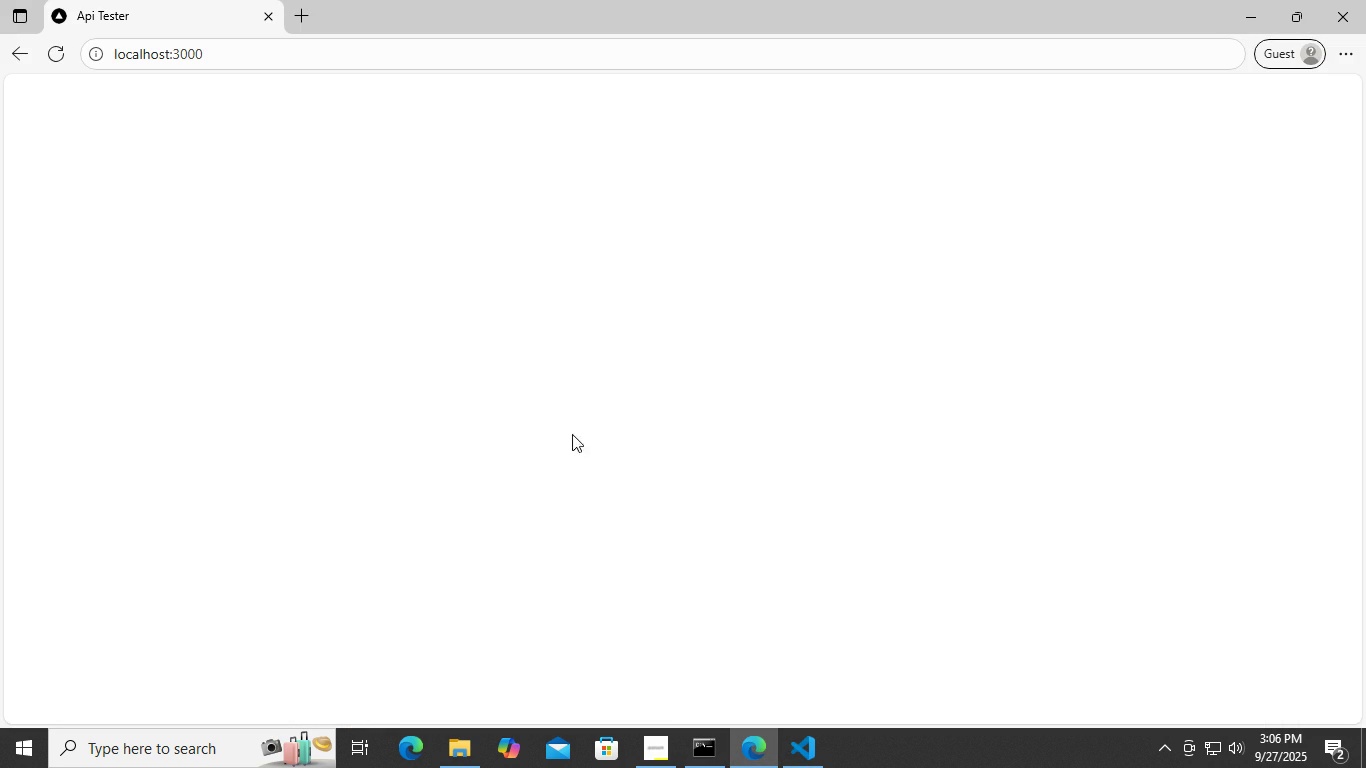 
left_click([572, 434])
 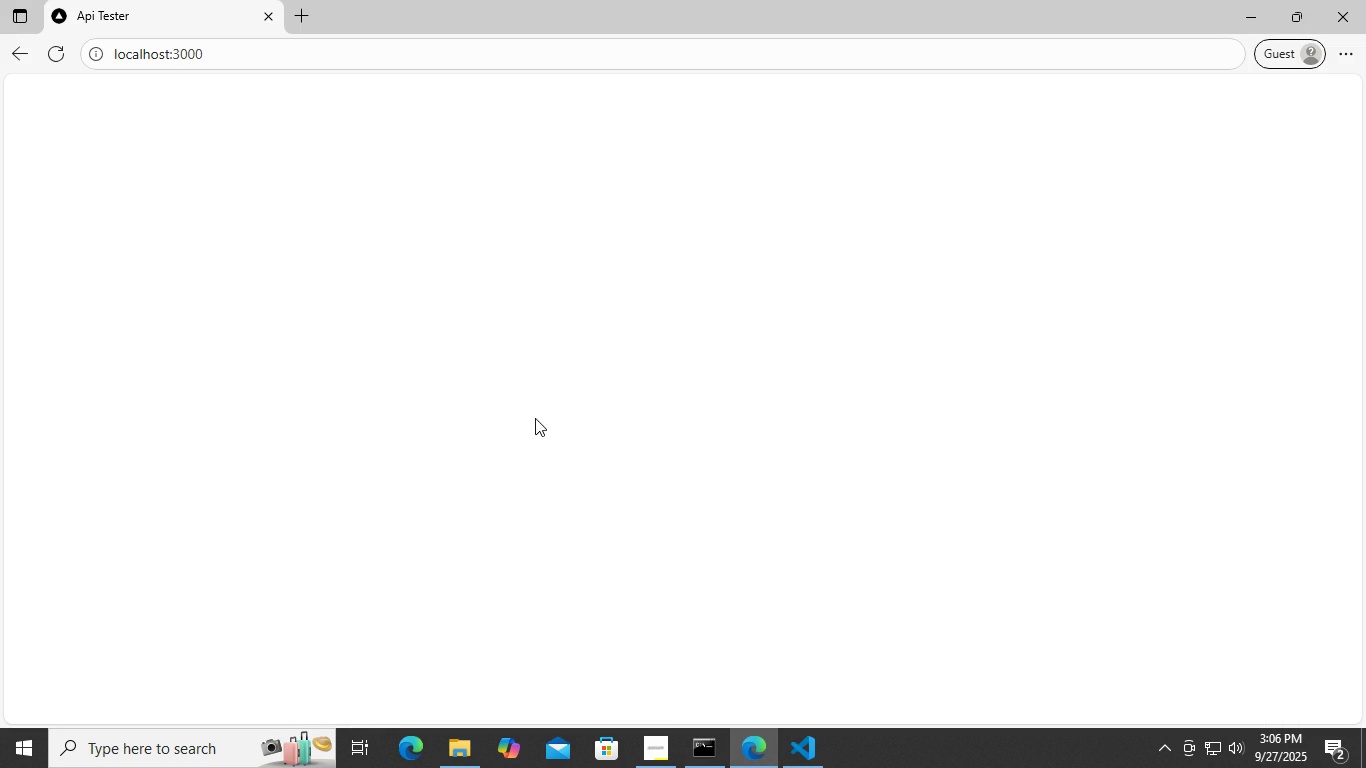 
left_click([500, 393])
 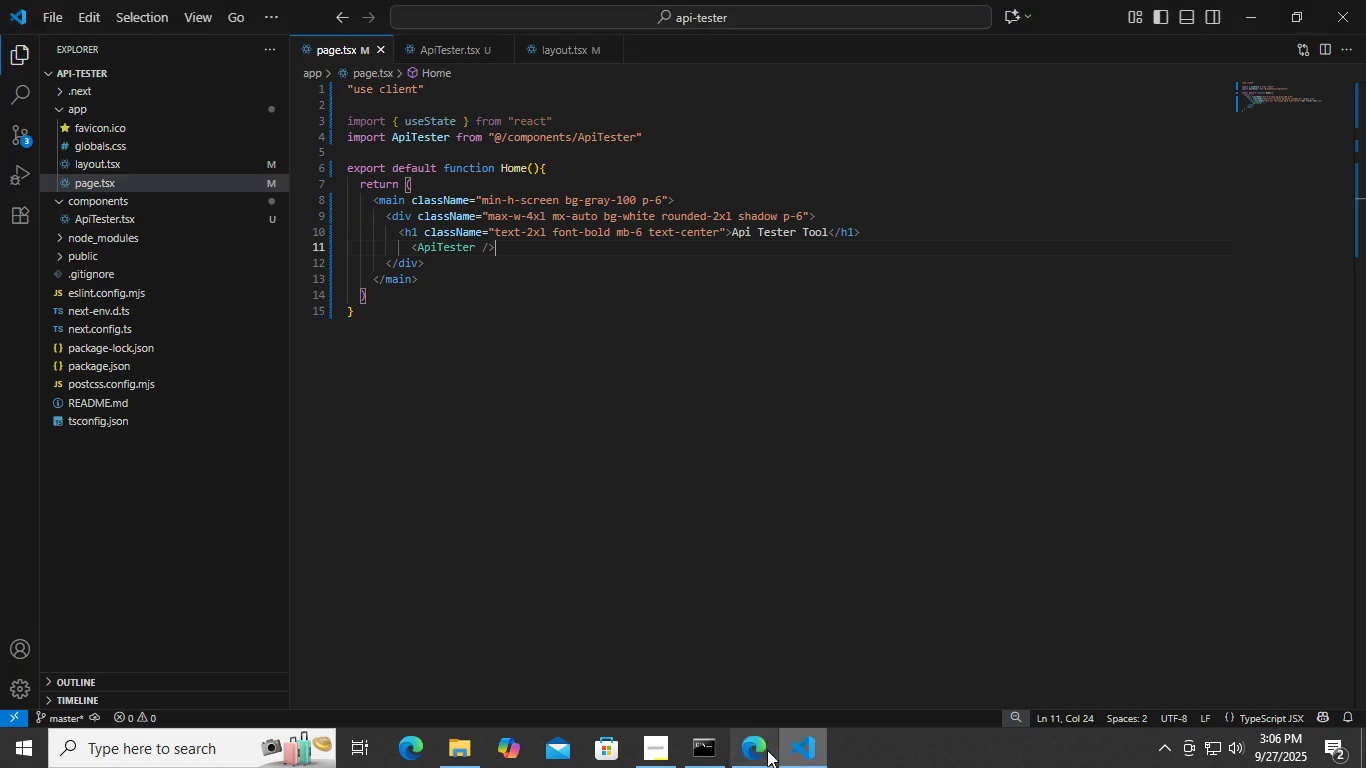 
double_click([759, 744])
 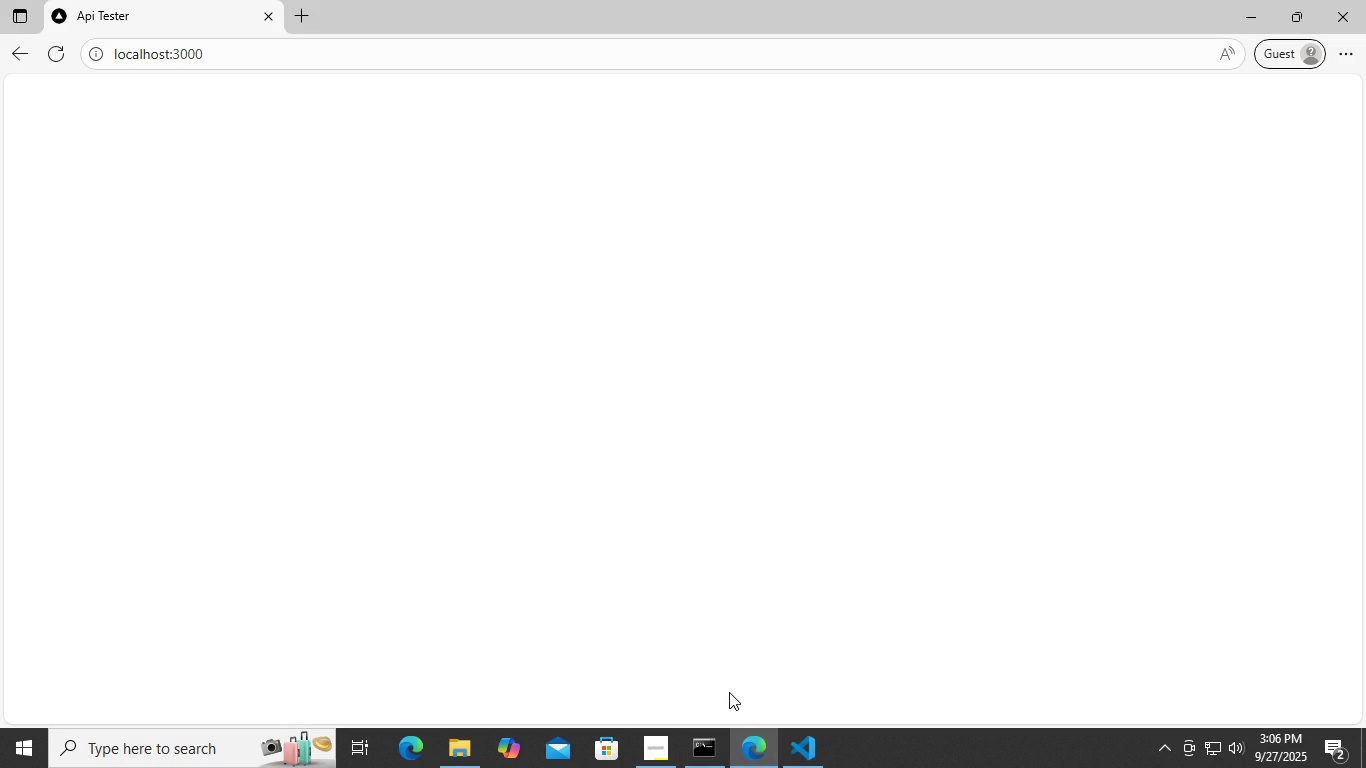 
left_click([790, 755])
 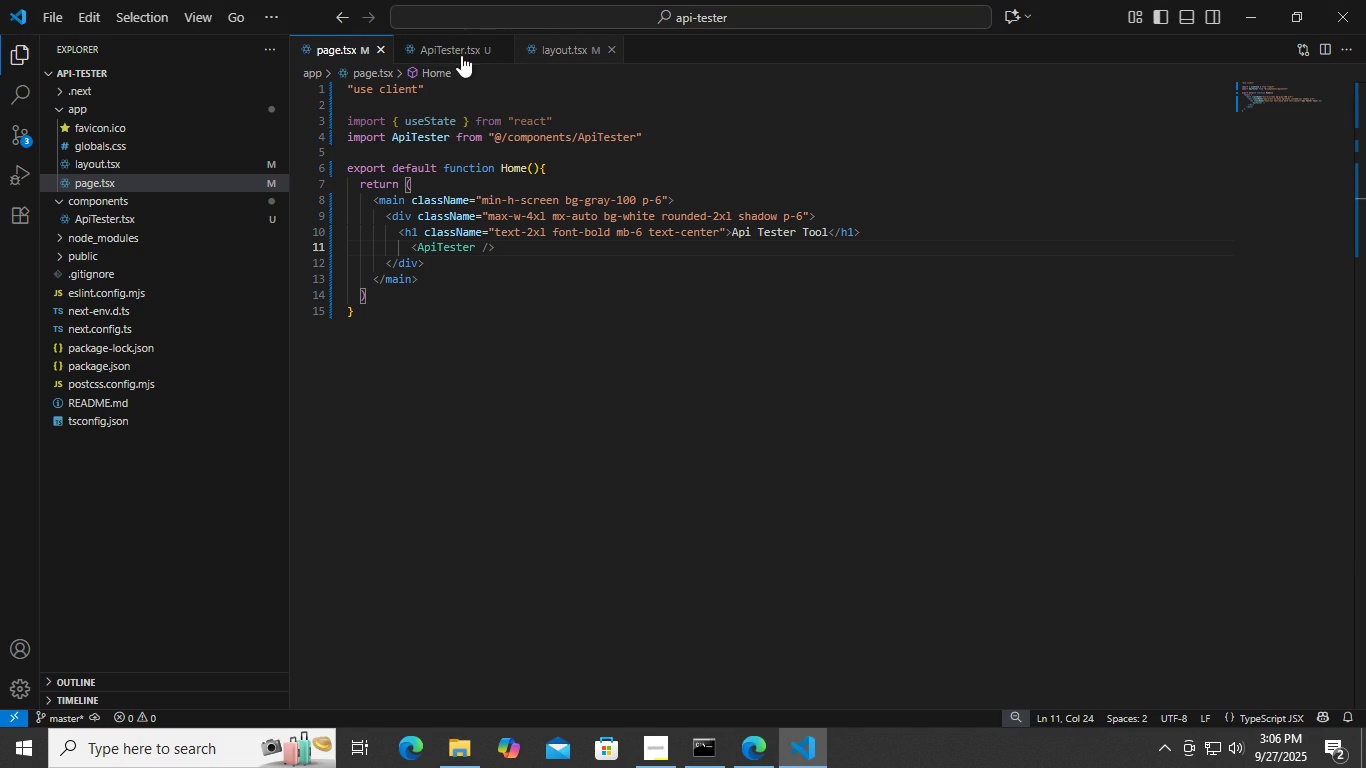 
left_click([440, 48])
 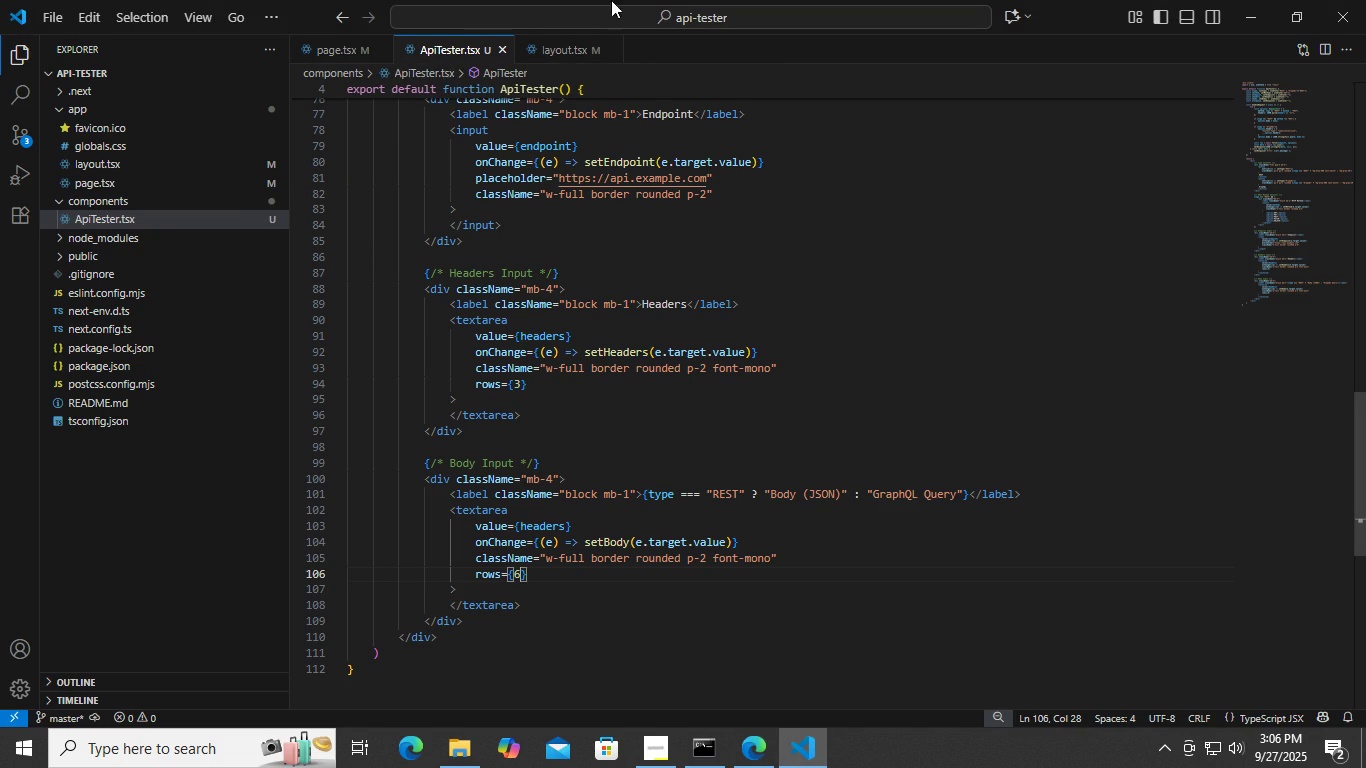 
left_click([549, 44])
 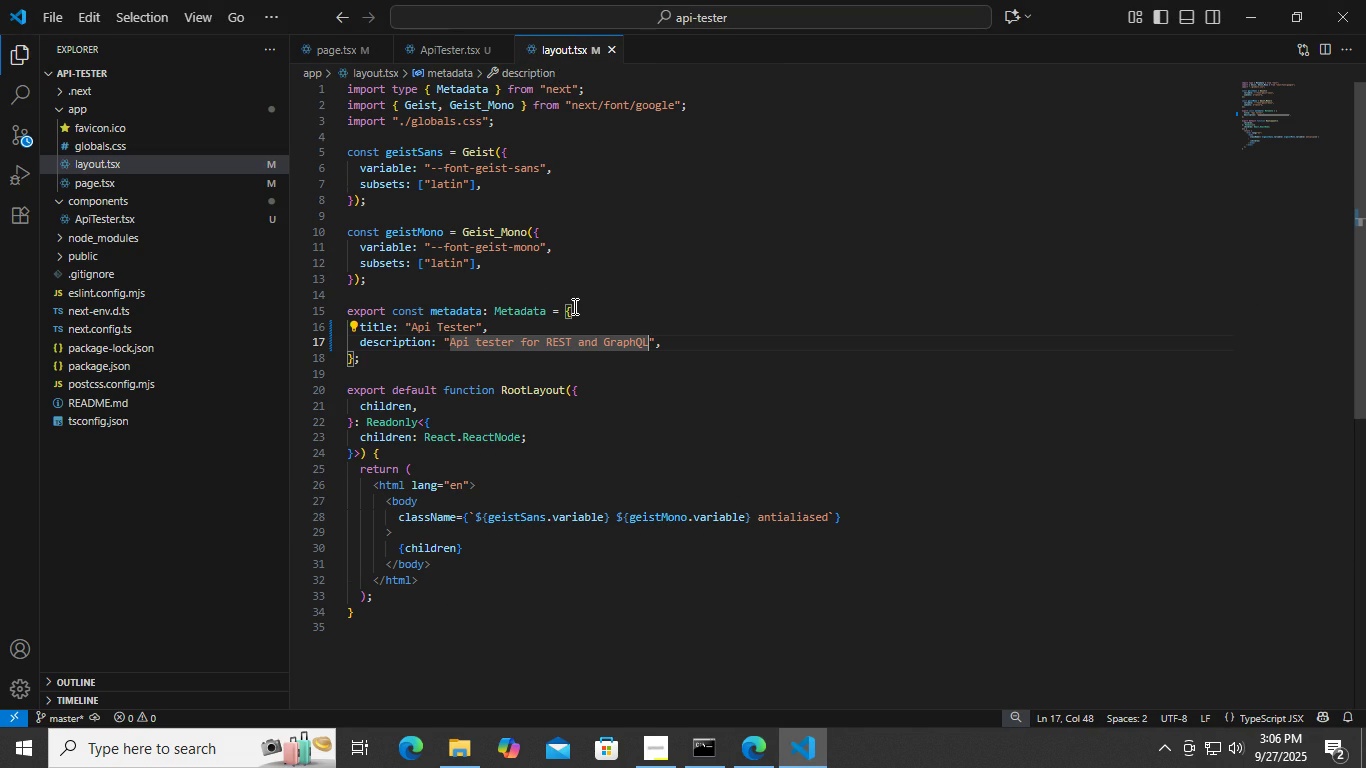 
left_click([573, 306])